 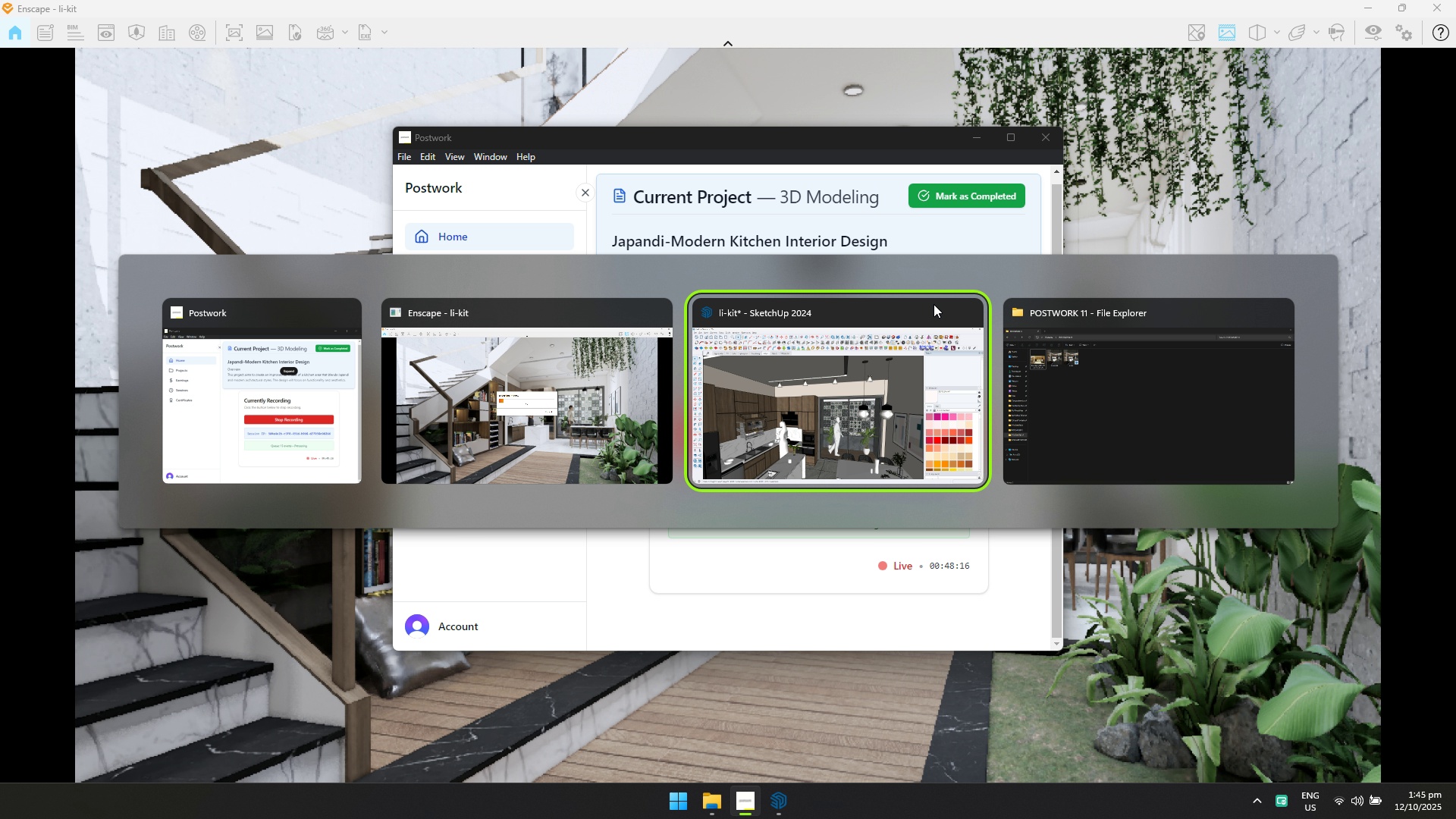 
left_click([1065, 382])
 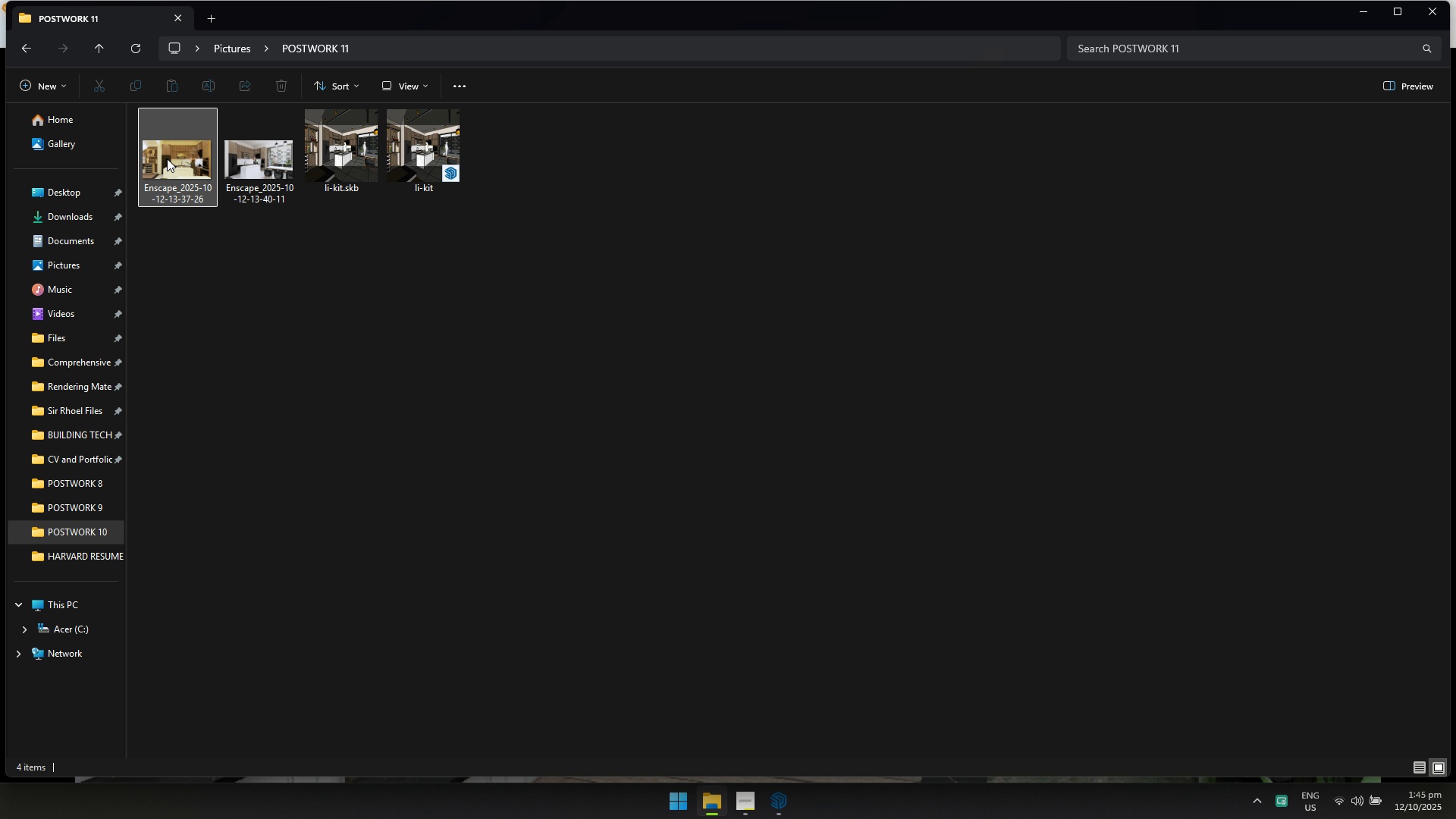 
double_click([166, 158])
 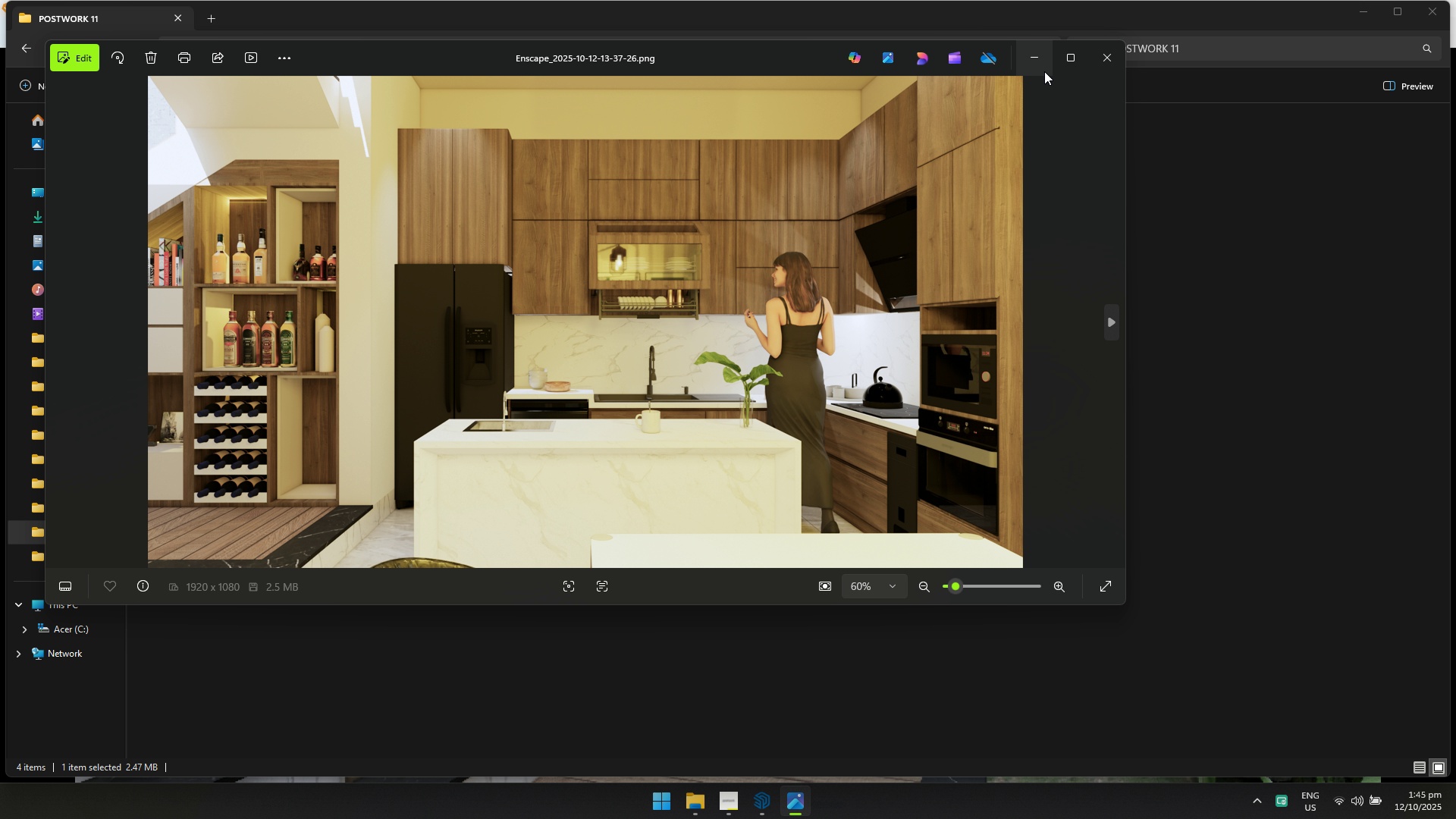 
left_click([1104, 51])
 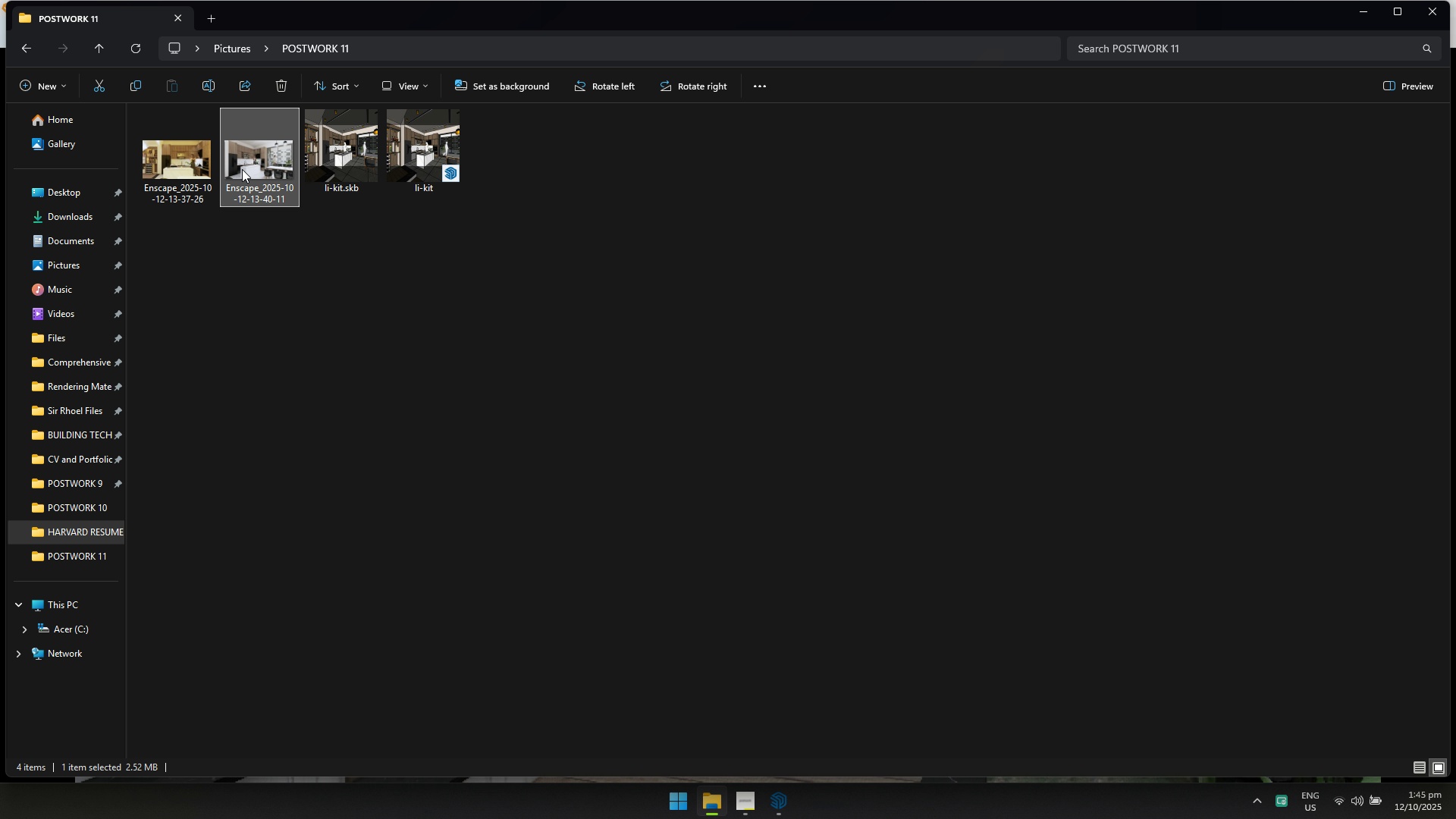 
double_click([242, 169])
 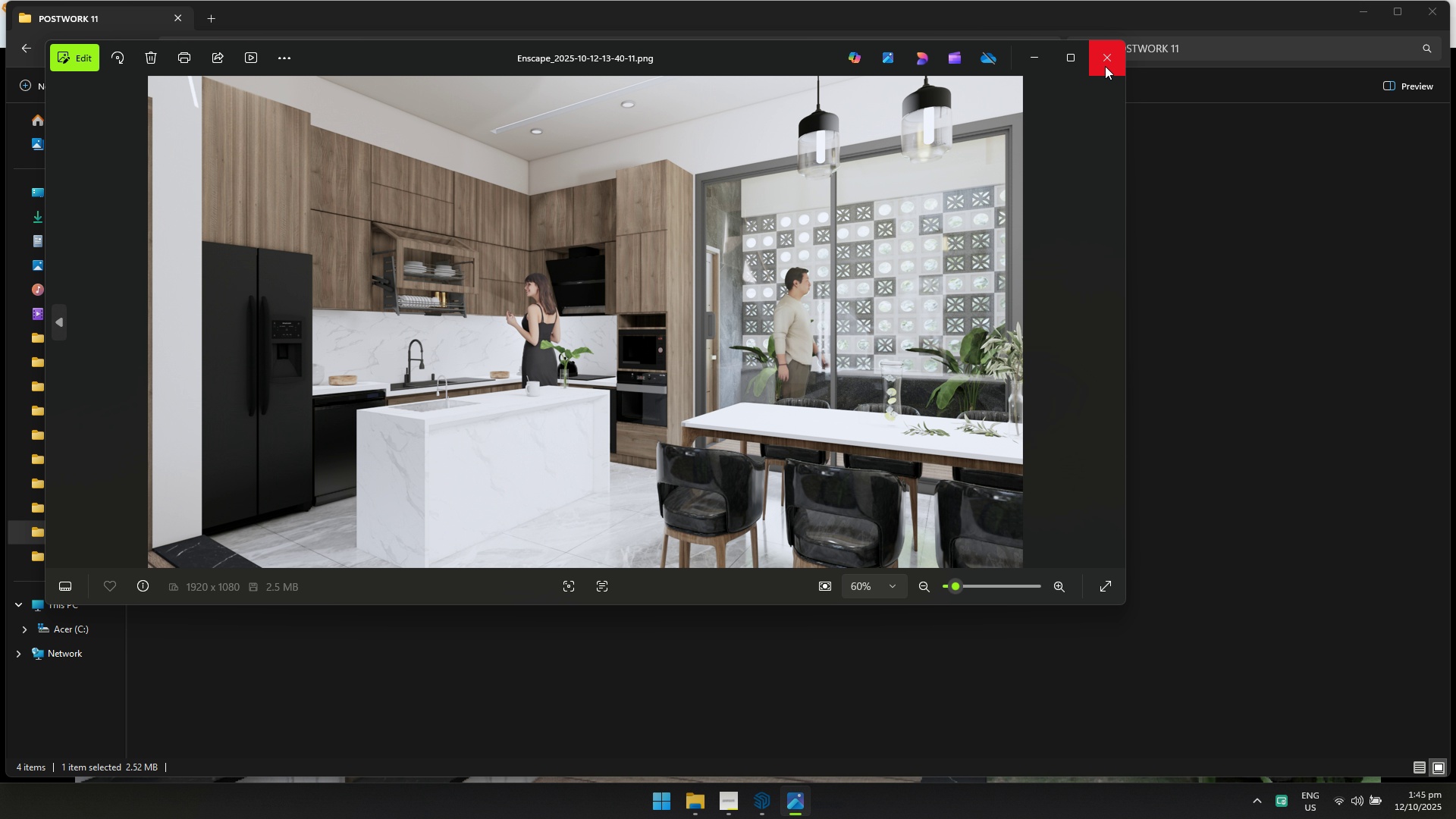 
left_click([1112, 58])
 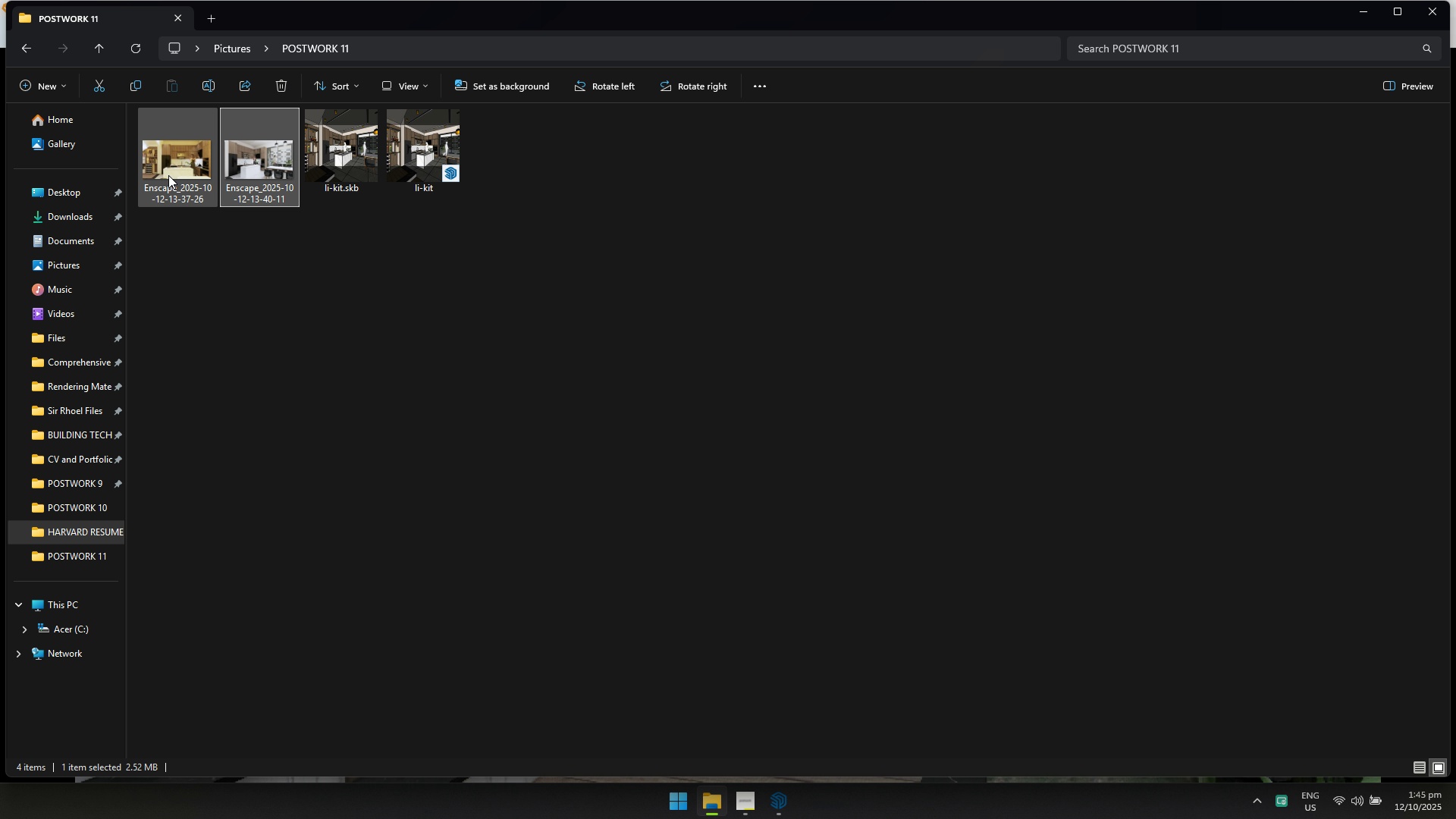 
left_click([168, 174])
 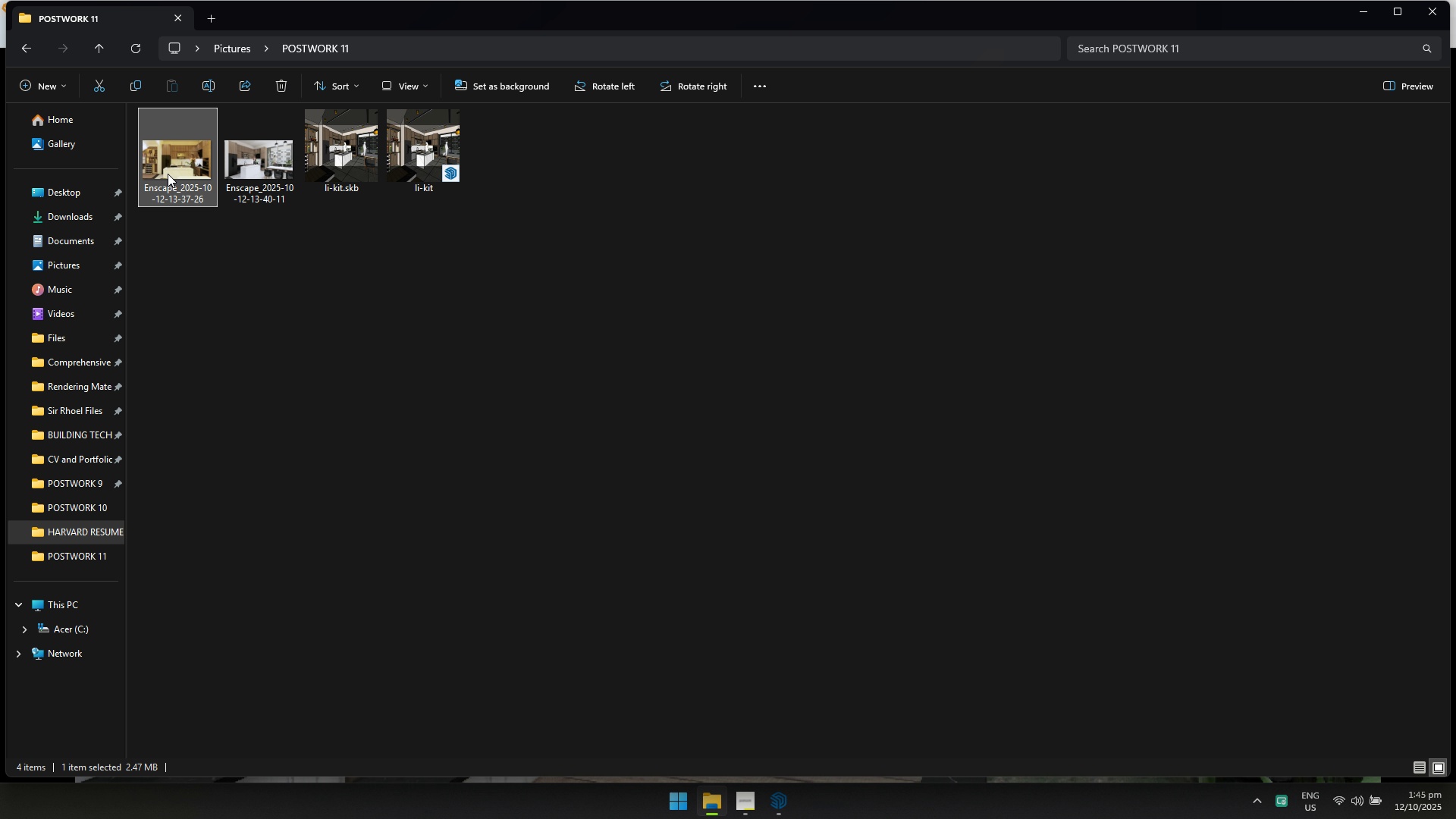 
key(Shift+Delete)
 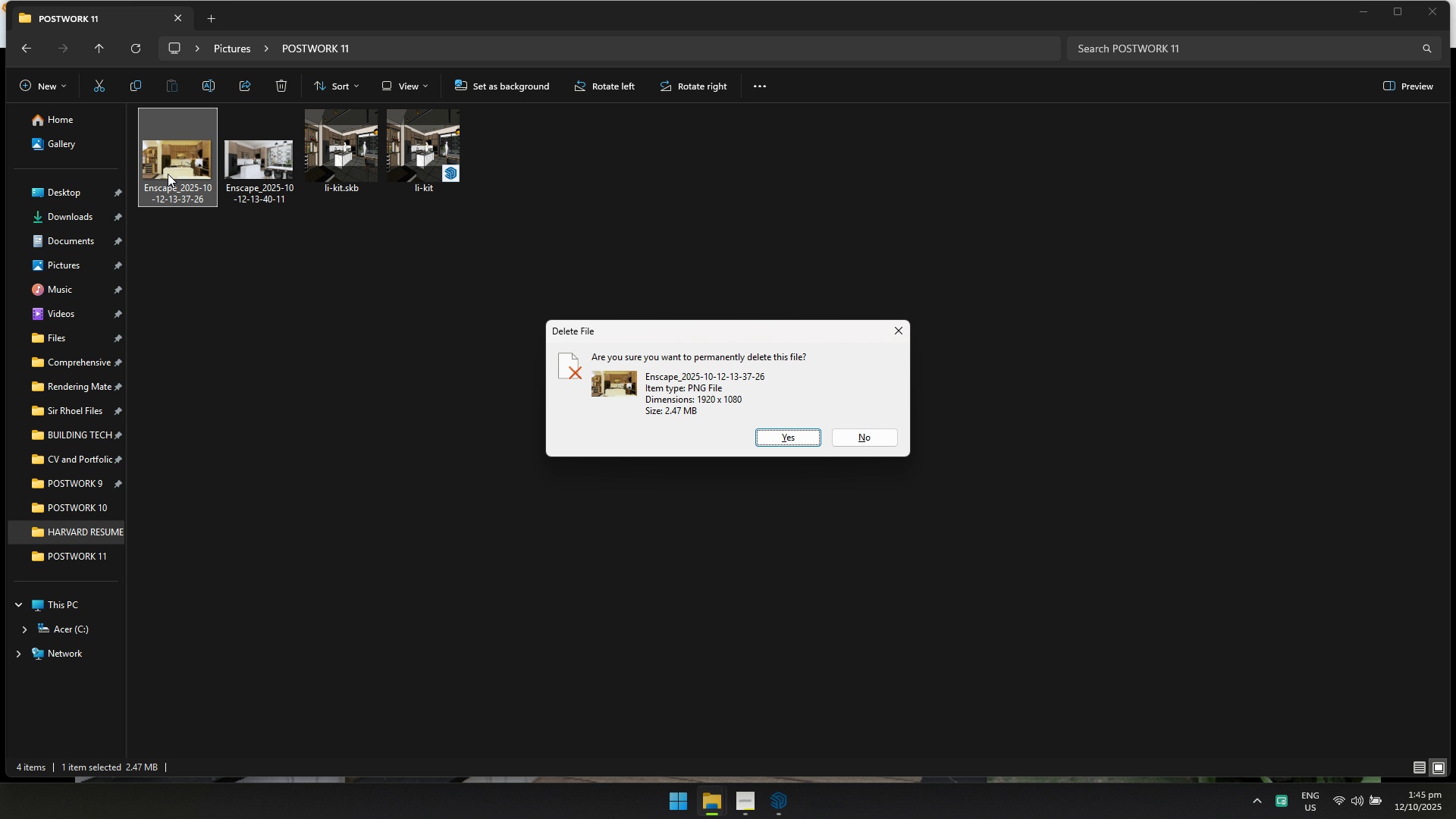 
key(Enter)
 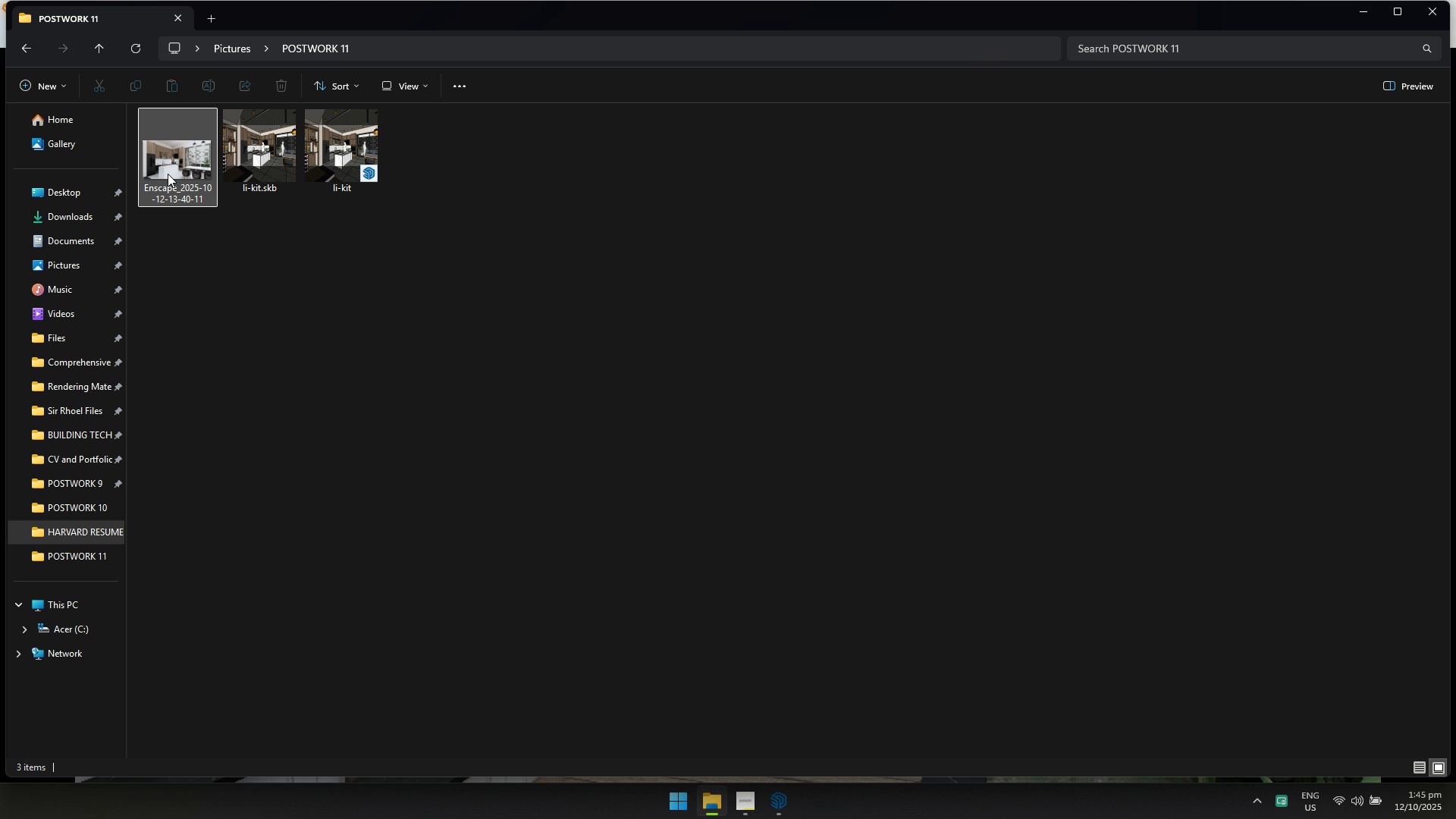 
key(Alt+Tab)
 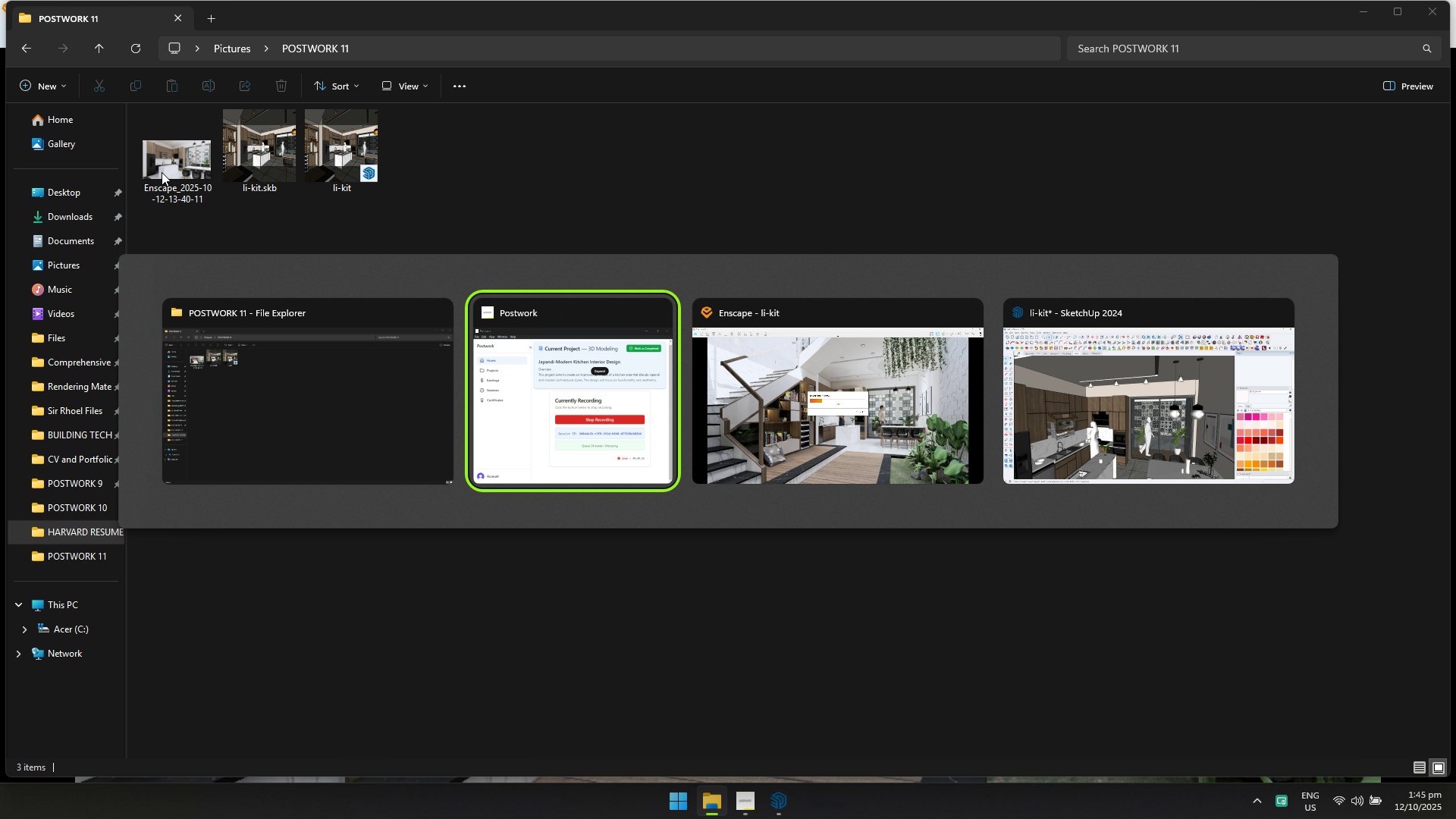 
key(Alt+Tab)
 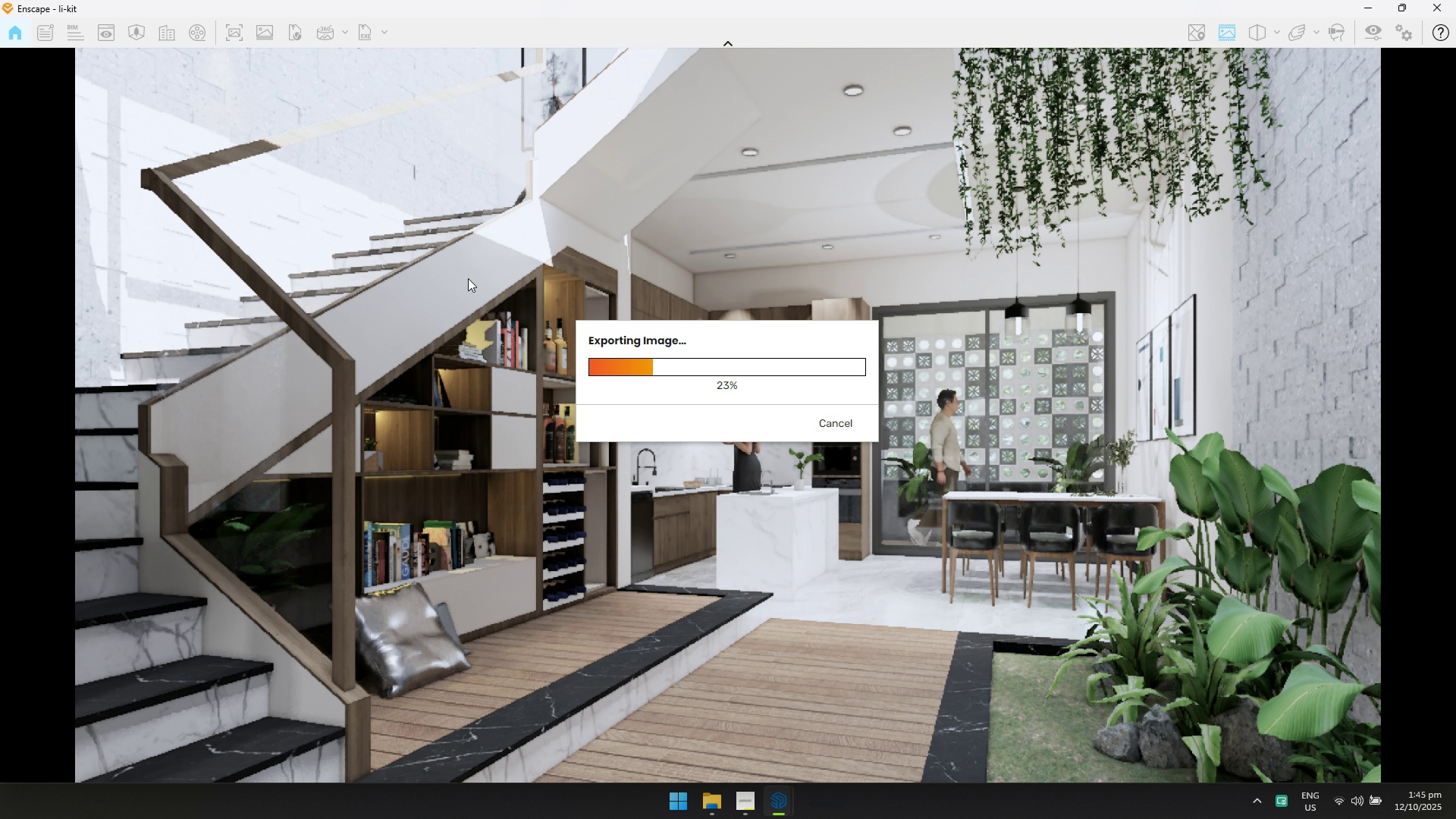 
key(Alt+Tab)
 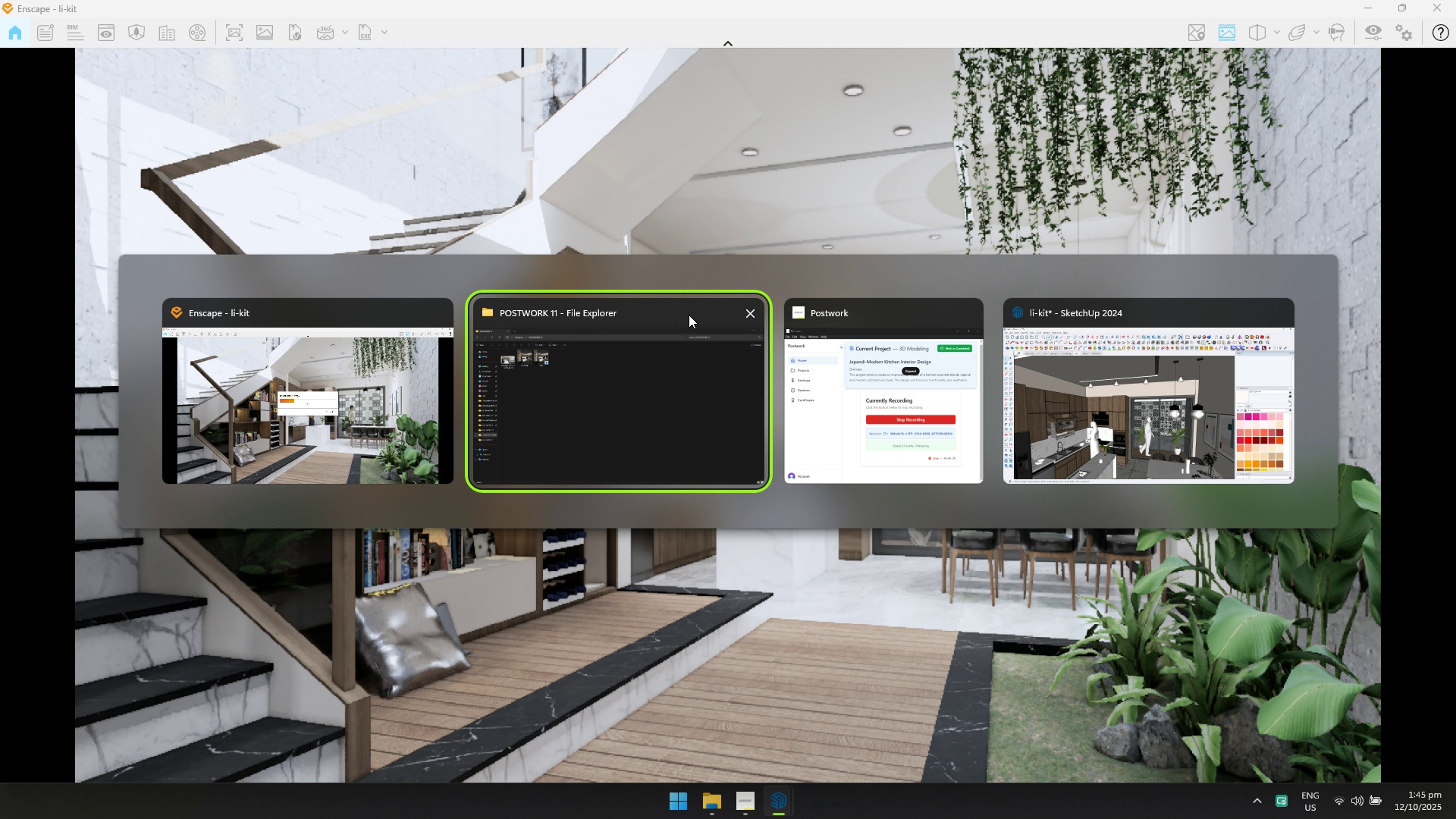 
key(Alt+Tab)